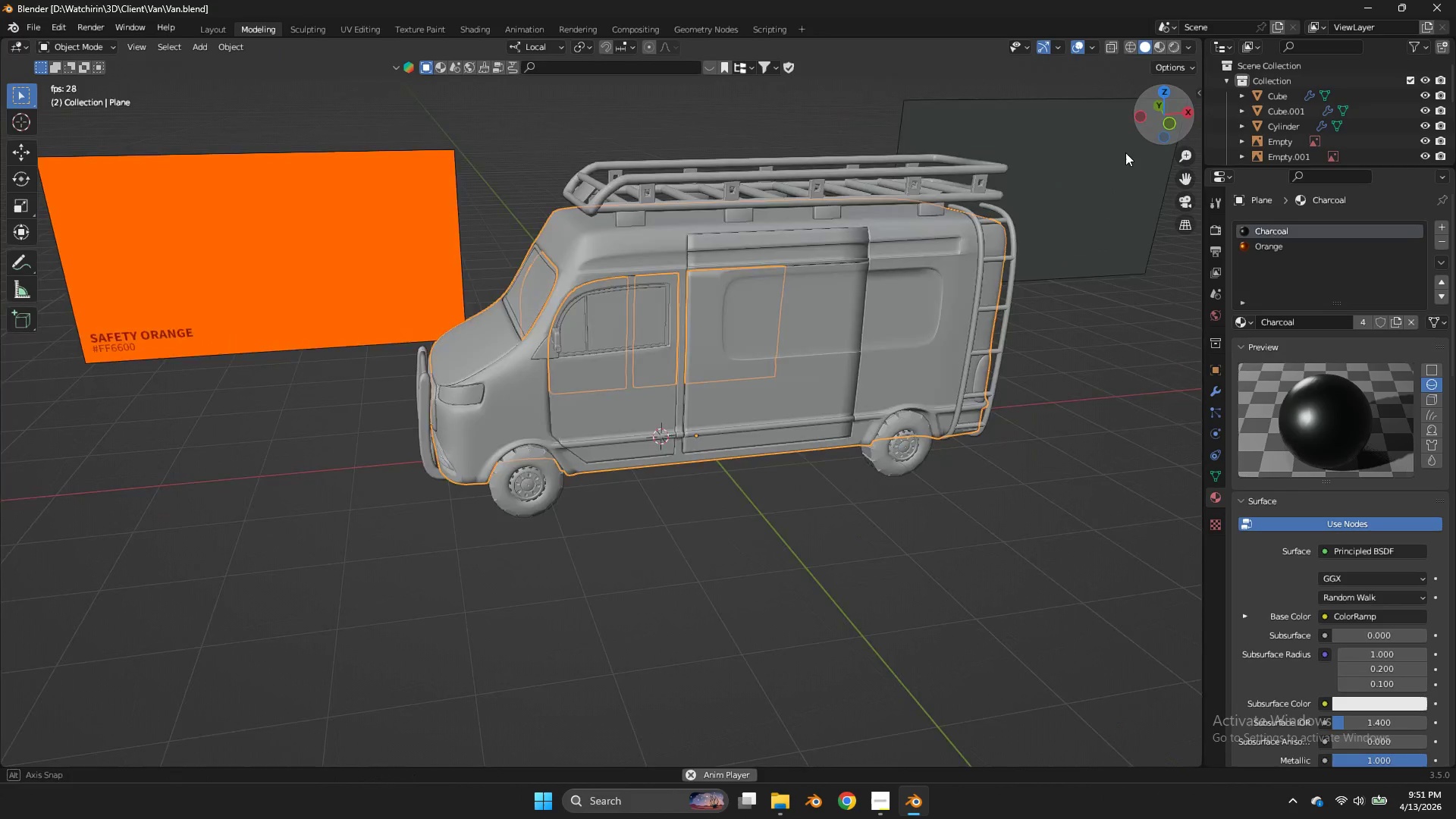 
type(zz)
 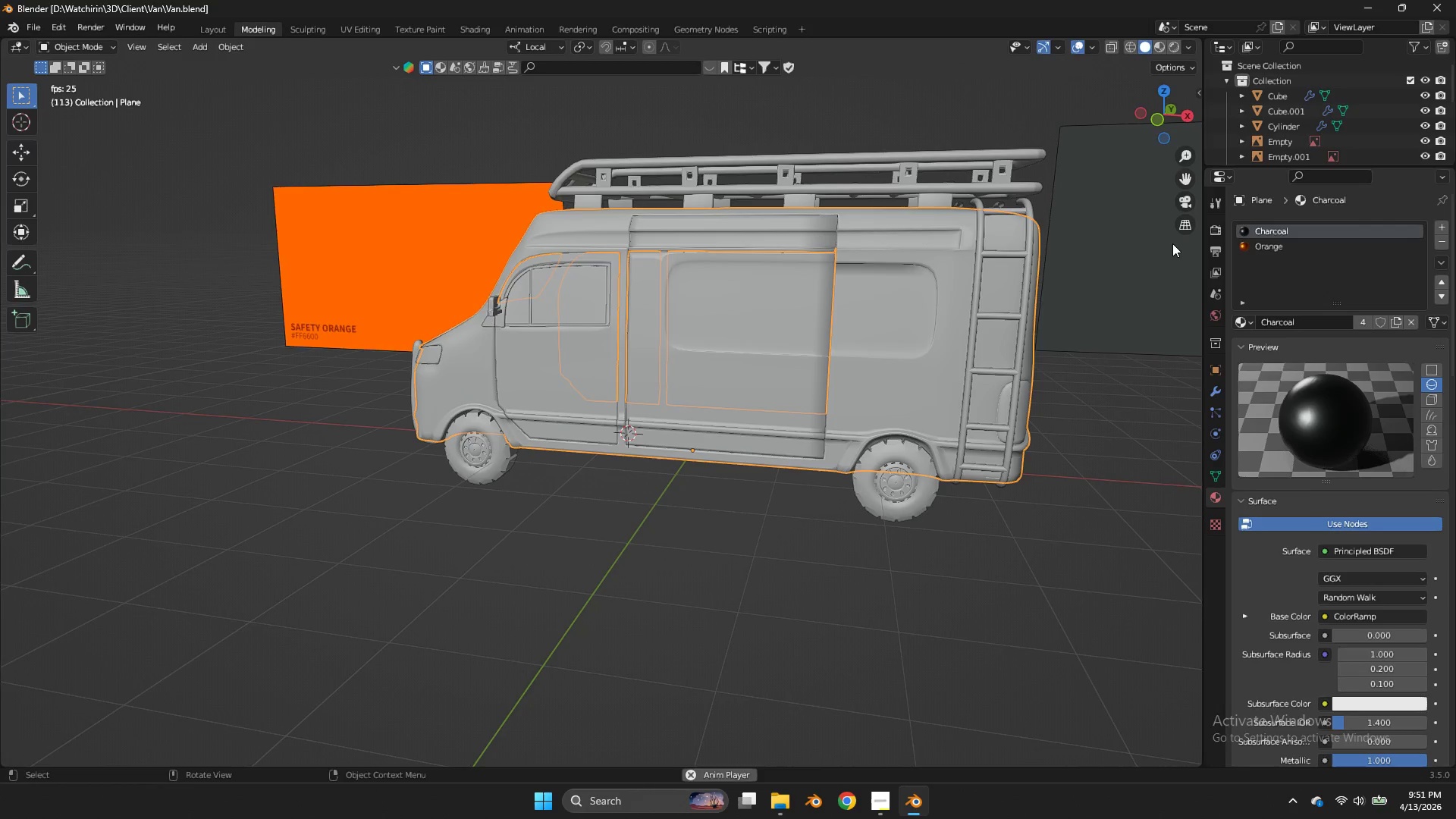 
key(Alt+AltLeft)
 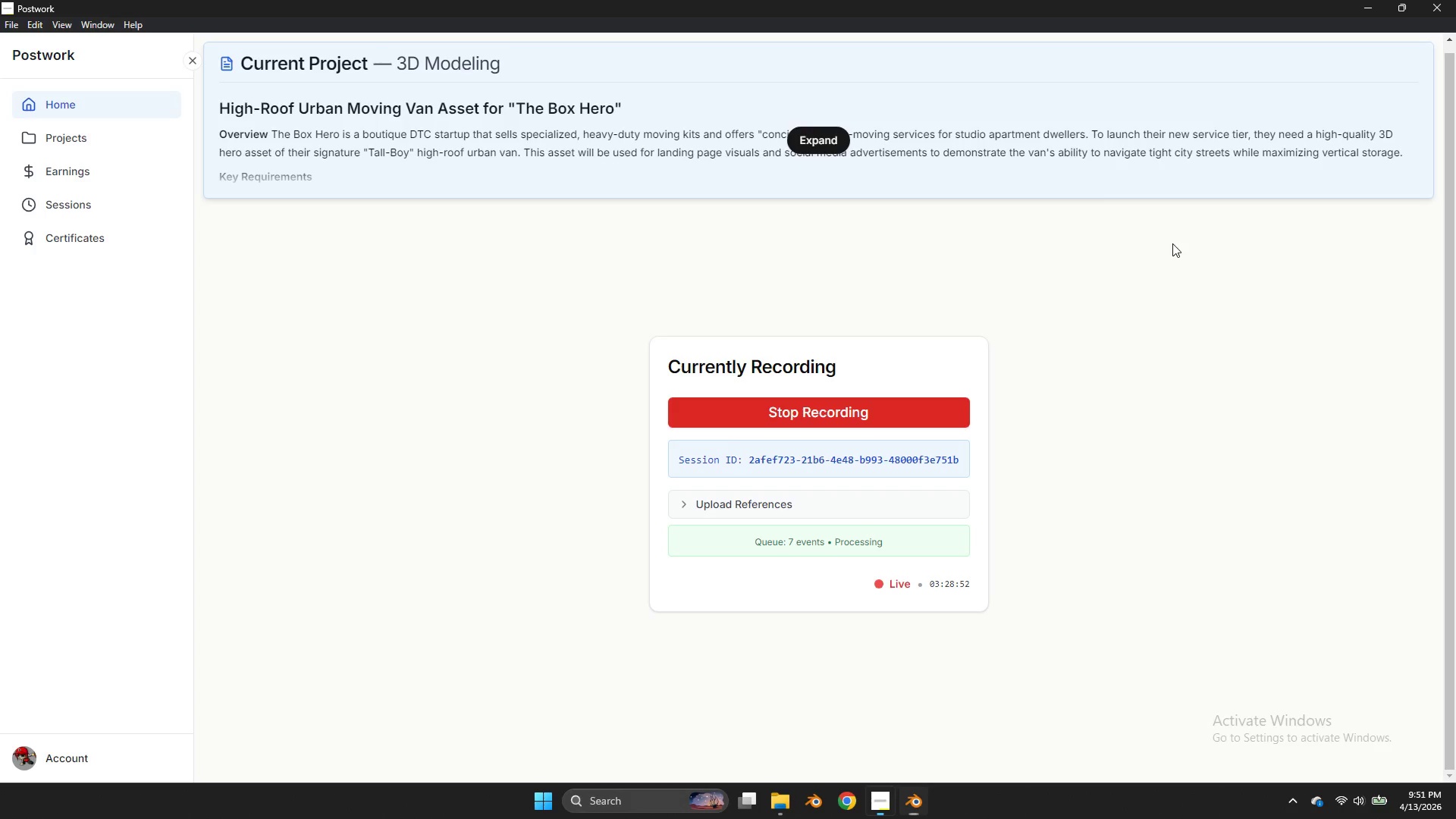 
key(Alt+Tab)